 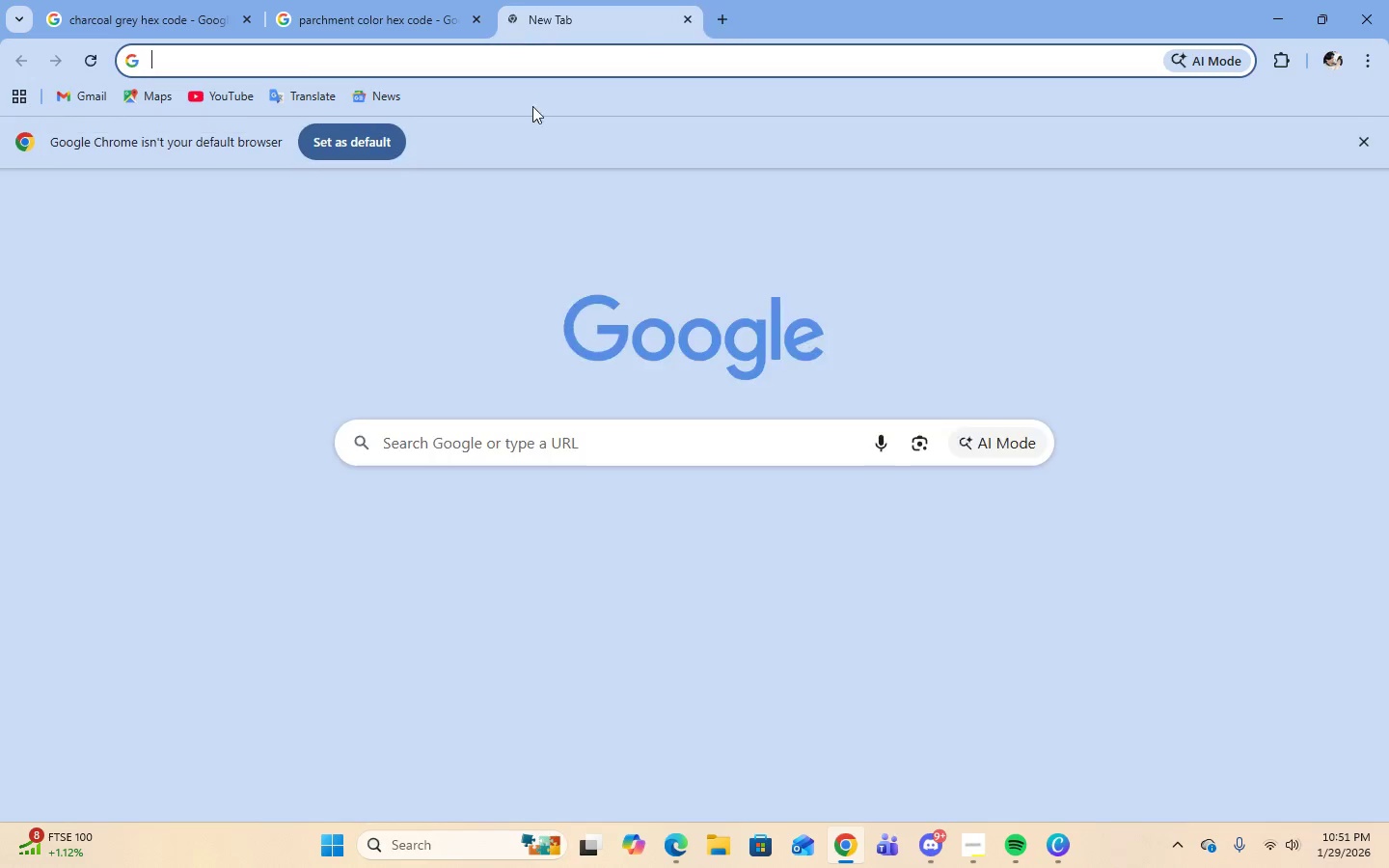 
double_click([547, 458])
 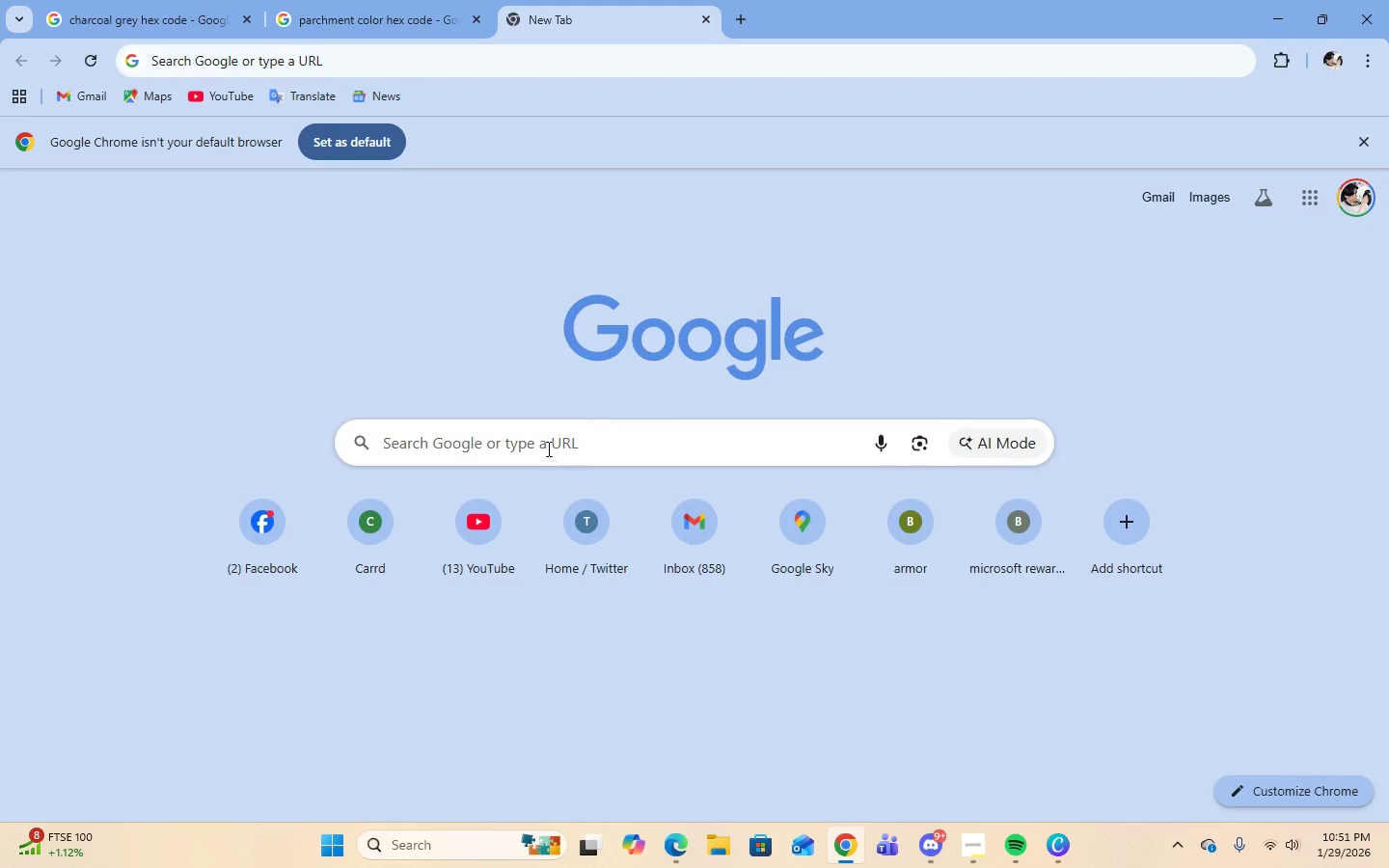 
left_click([547, 448])
 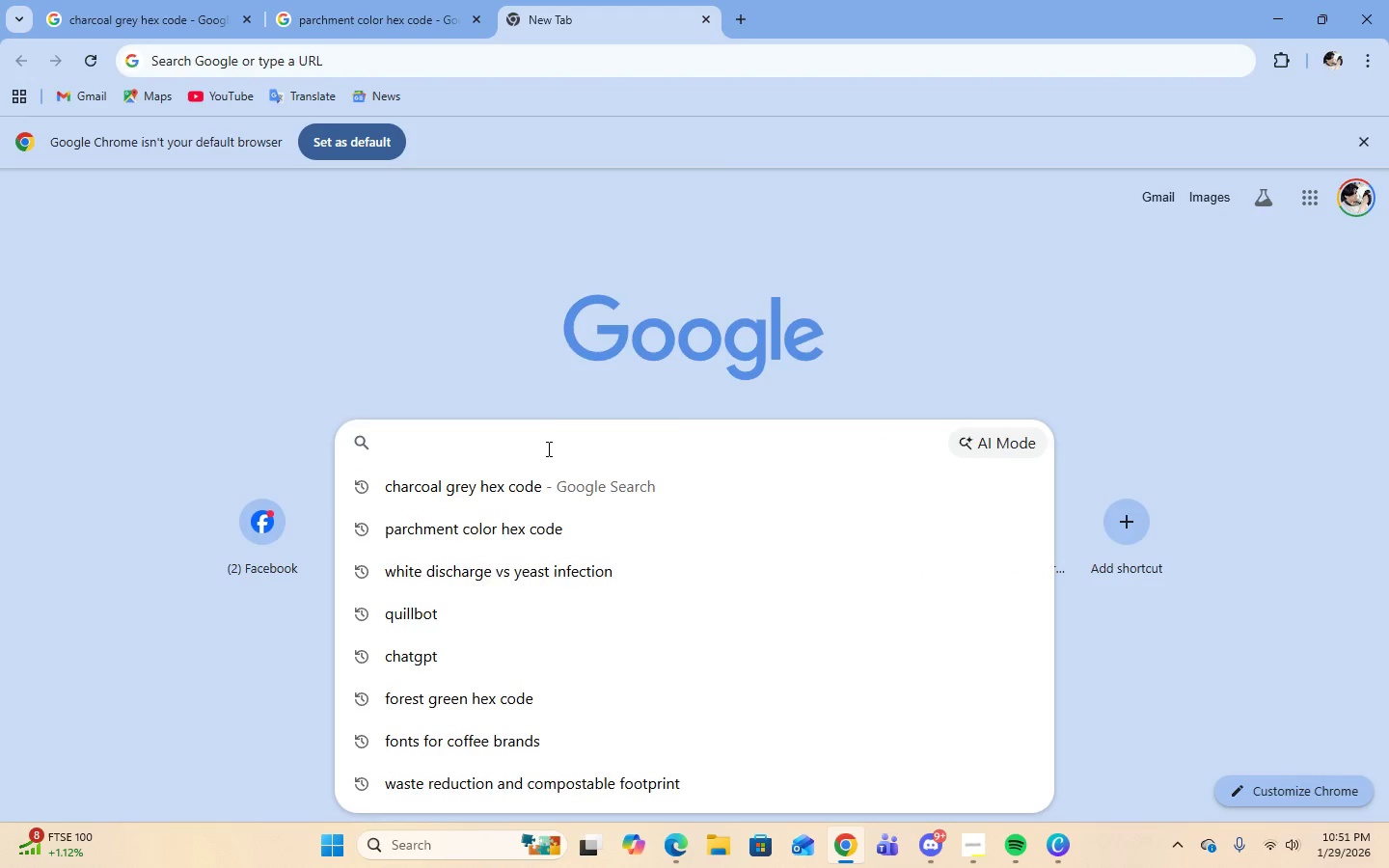 
type(deep burgundy)
 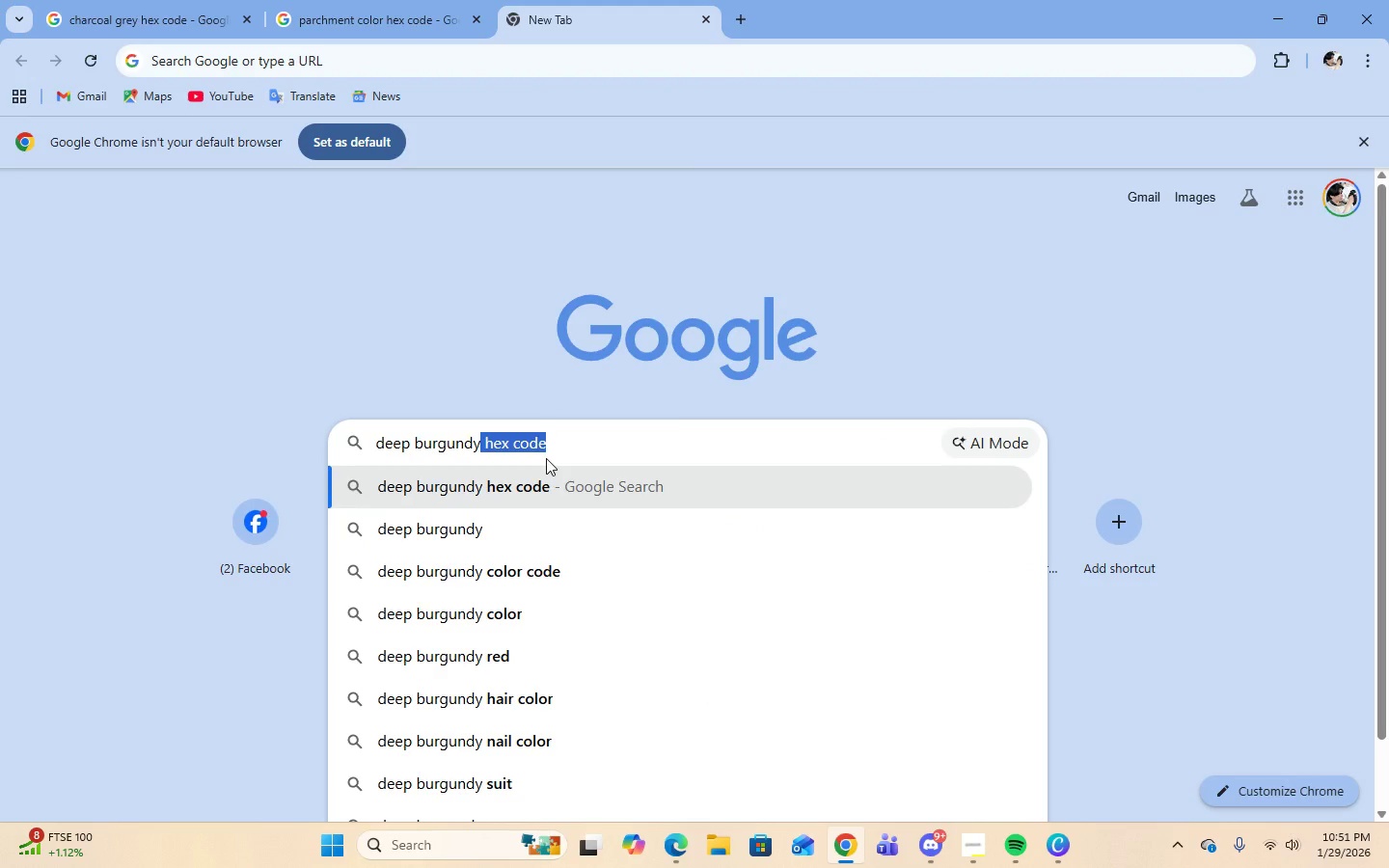 
left_click([541, 480])
 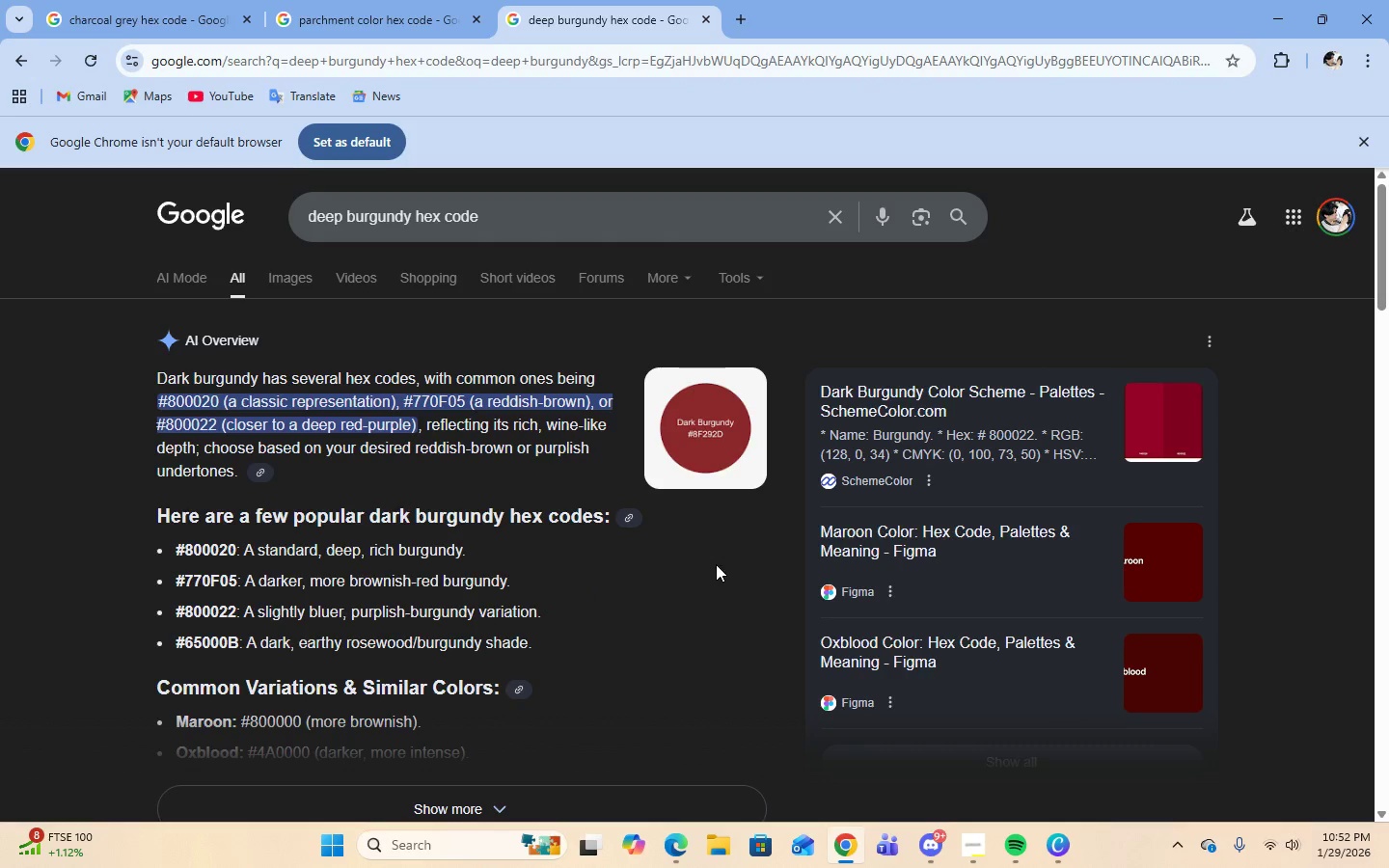 
wait(7.0)
 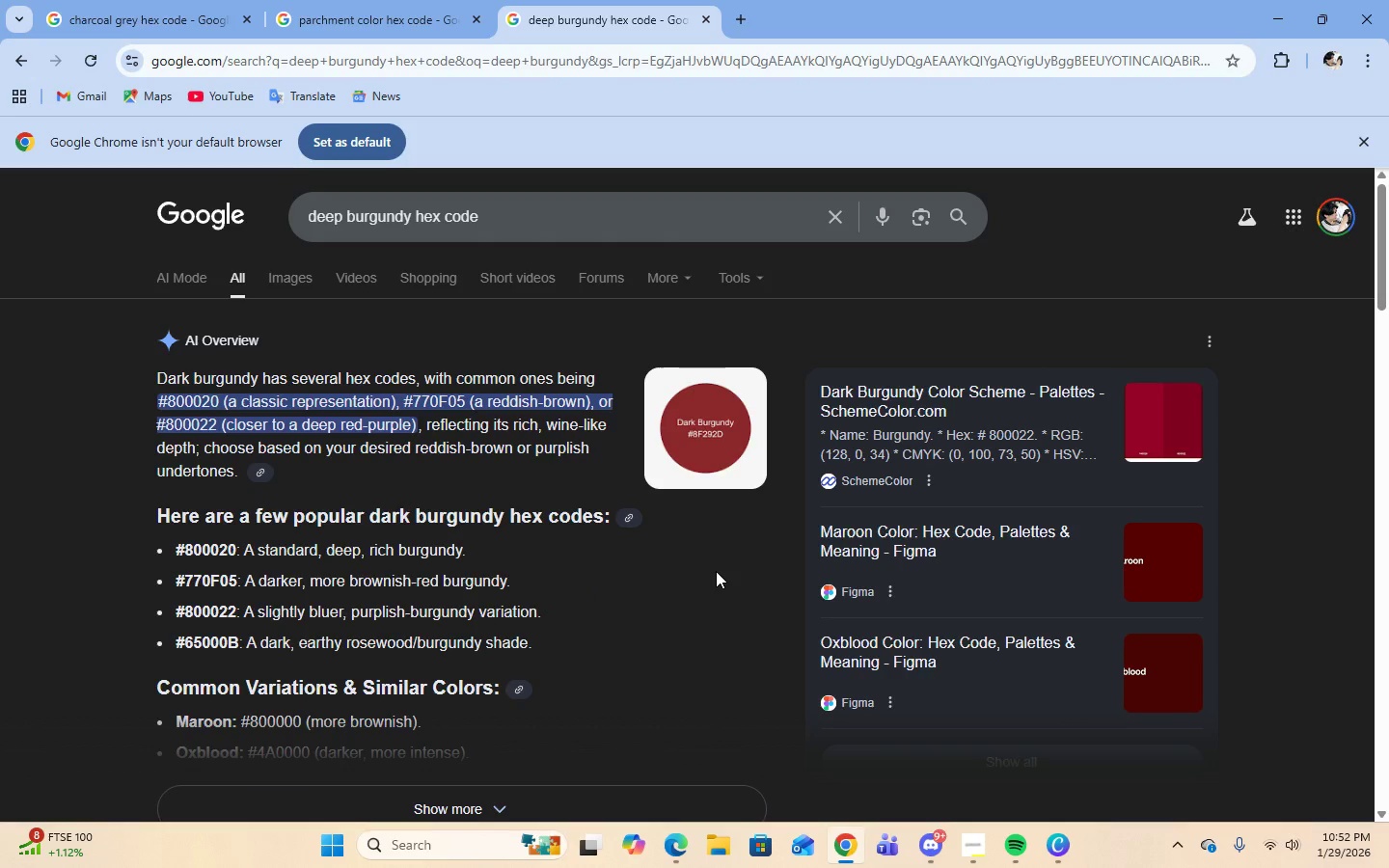 
left_click([745, 19])
 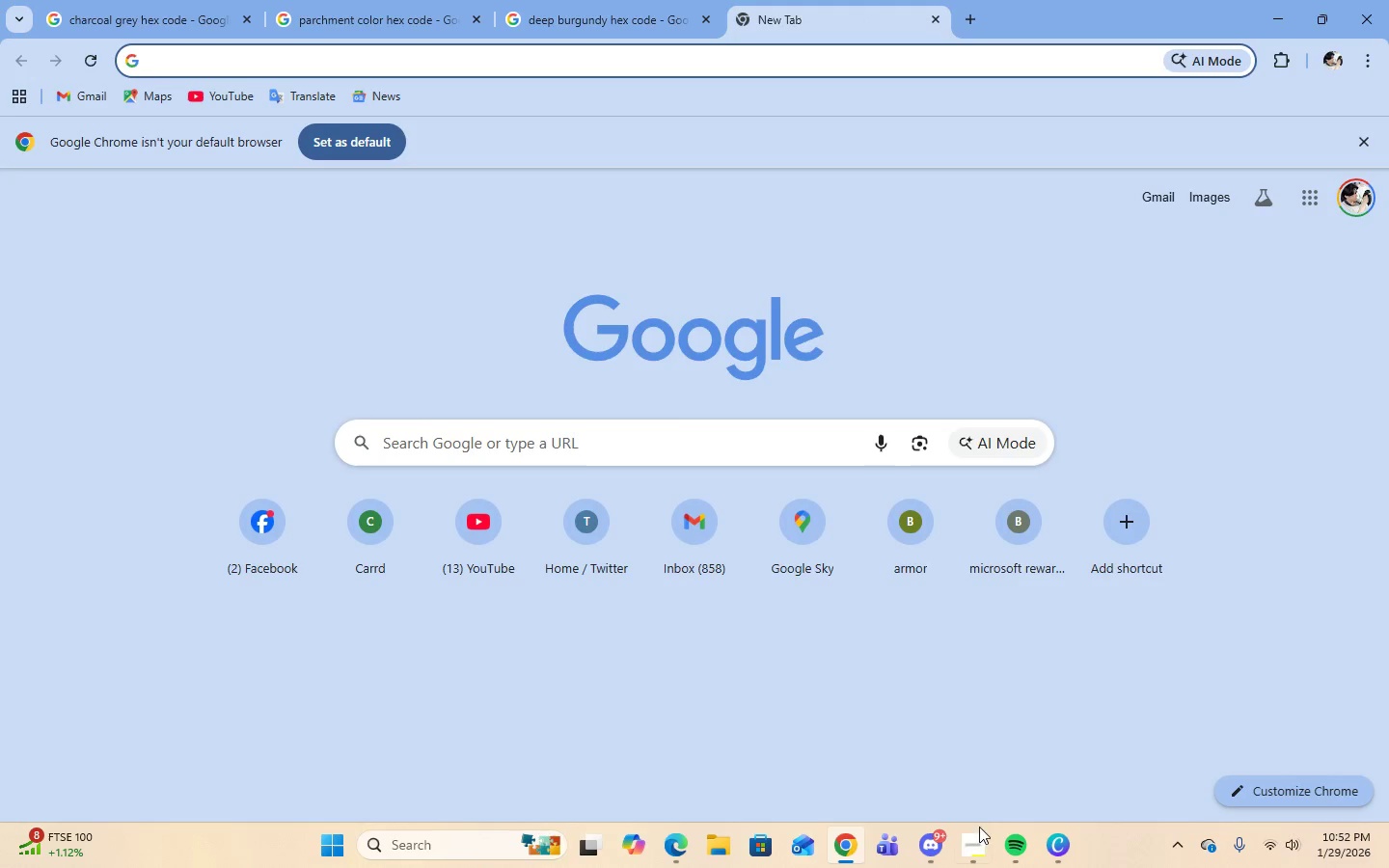 
left_click([979, 846])